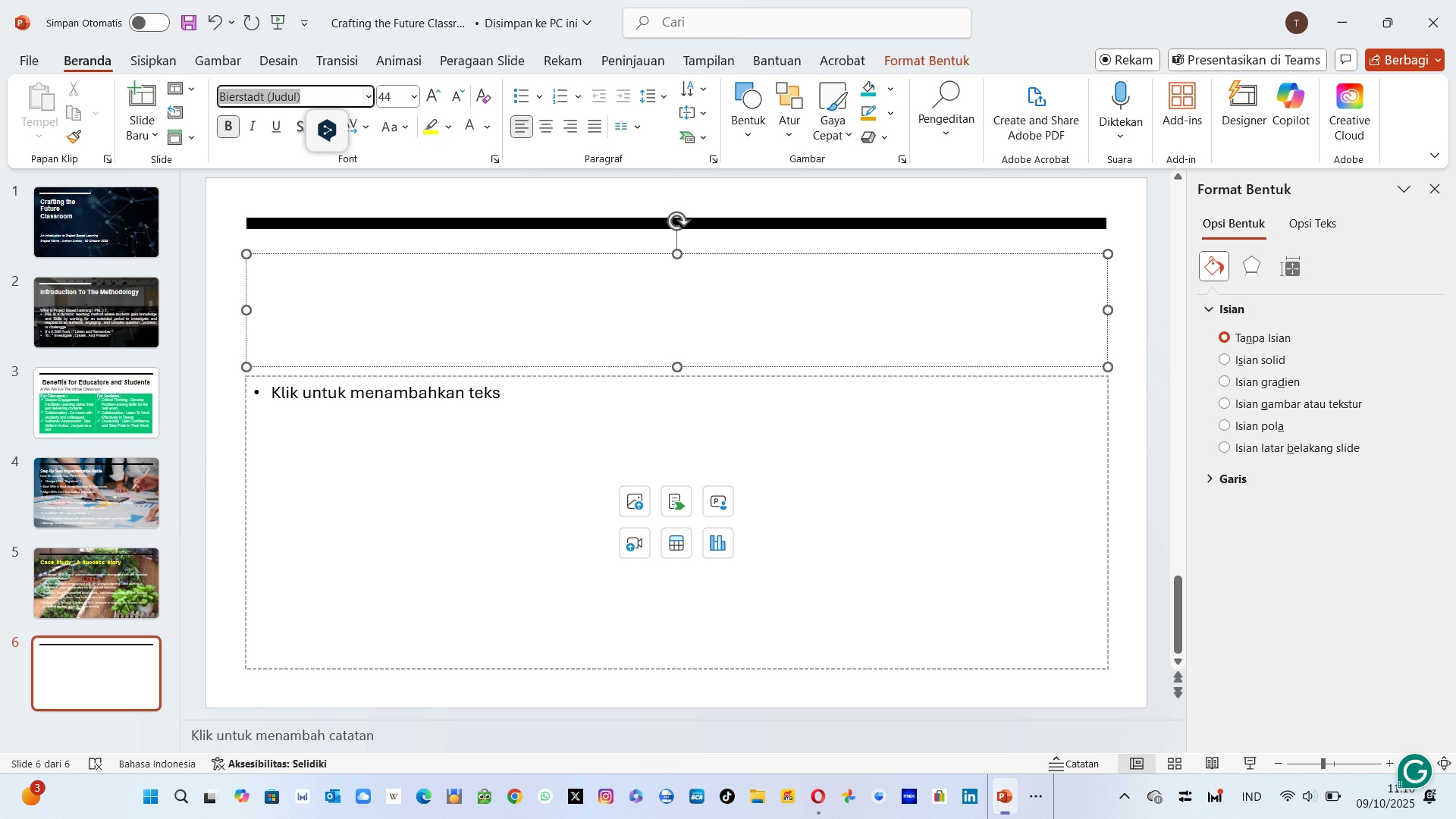 
type(Aria)
key(Tab)
type(48)
 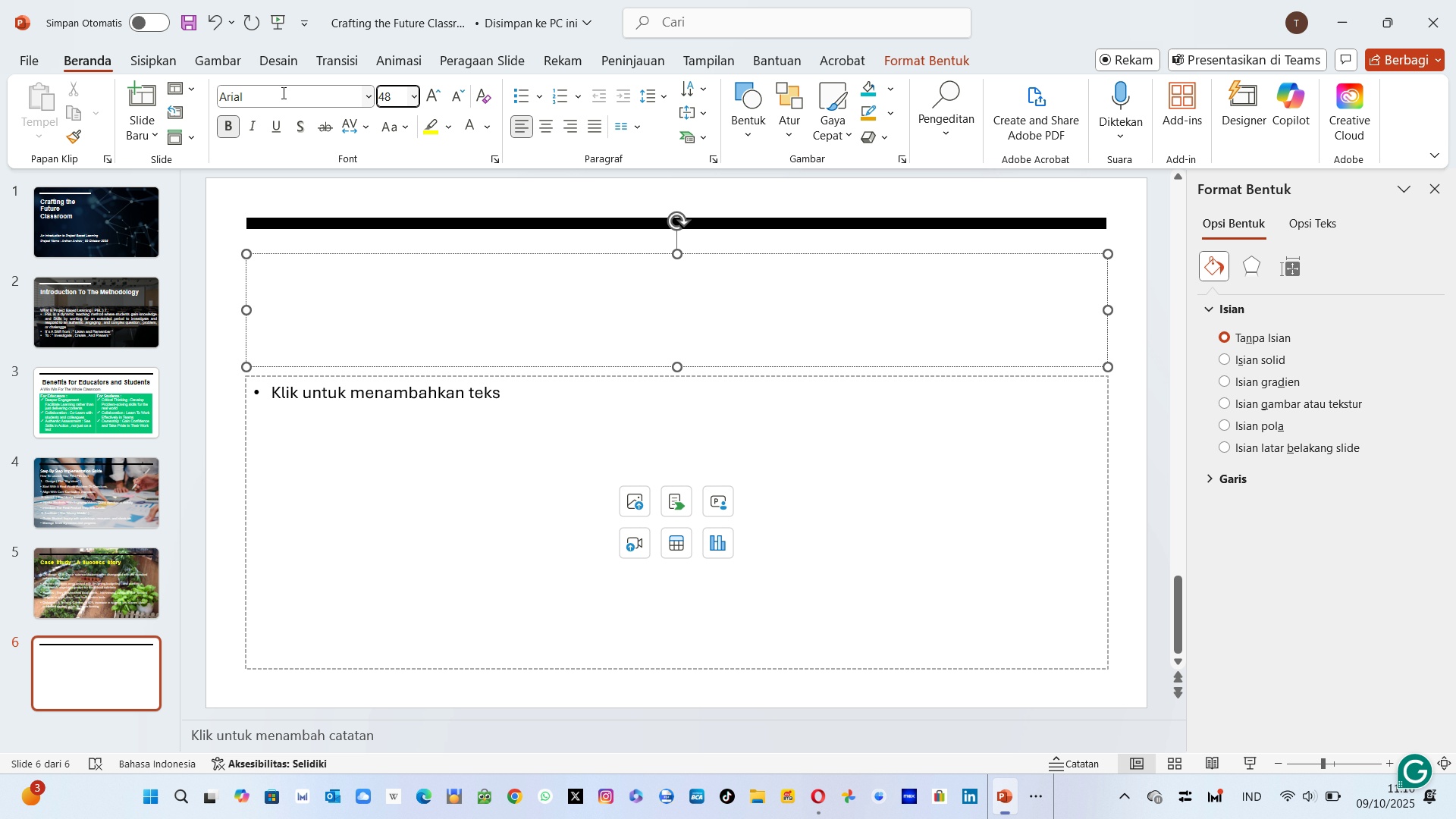 
key(Enter)
 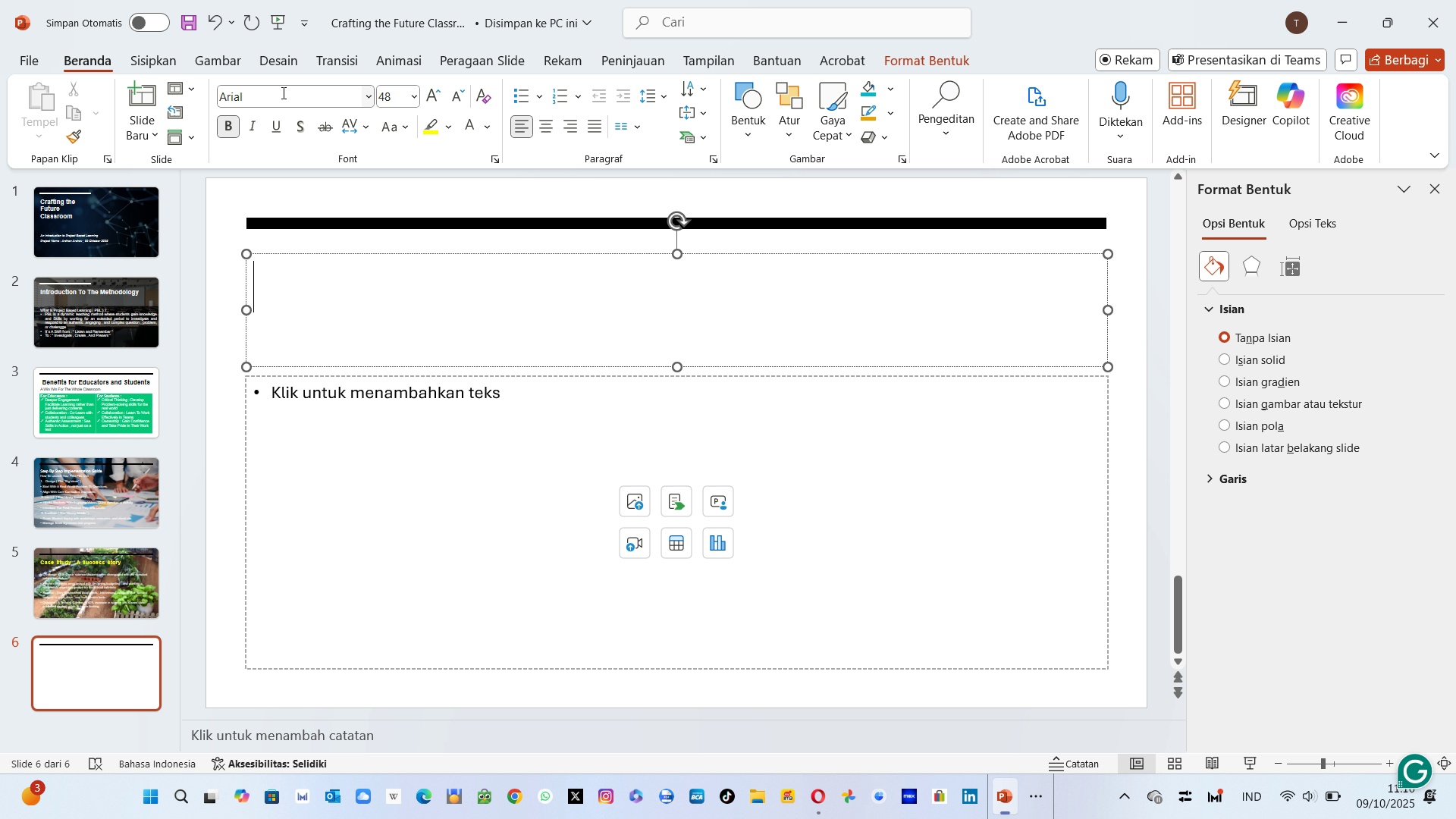 
type(A)
key(Backspace)
type(War)
key(Backspace)
key(Backspace)
type(rap Up )
key(Backspace)
key(Backspace)
key(Backspace)
key(Backspace)
type(-Ip)
key(Backspace)
key(Backspace)
type(Up Q&A)
 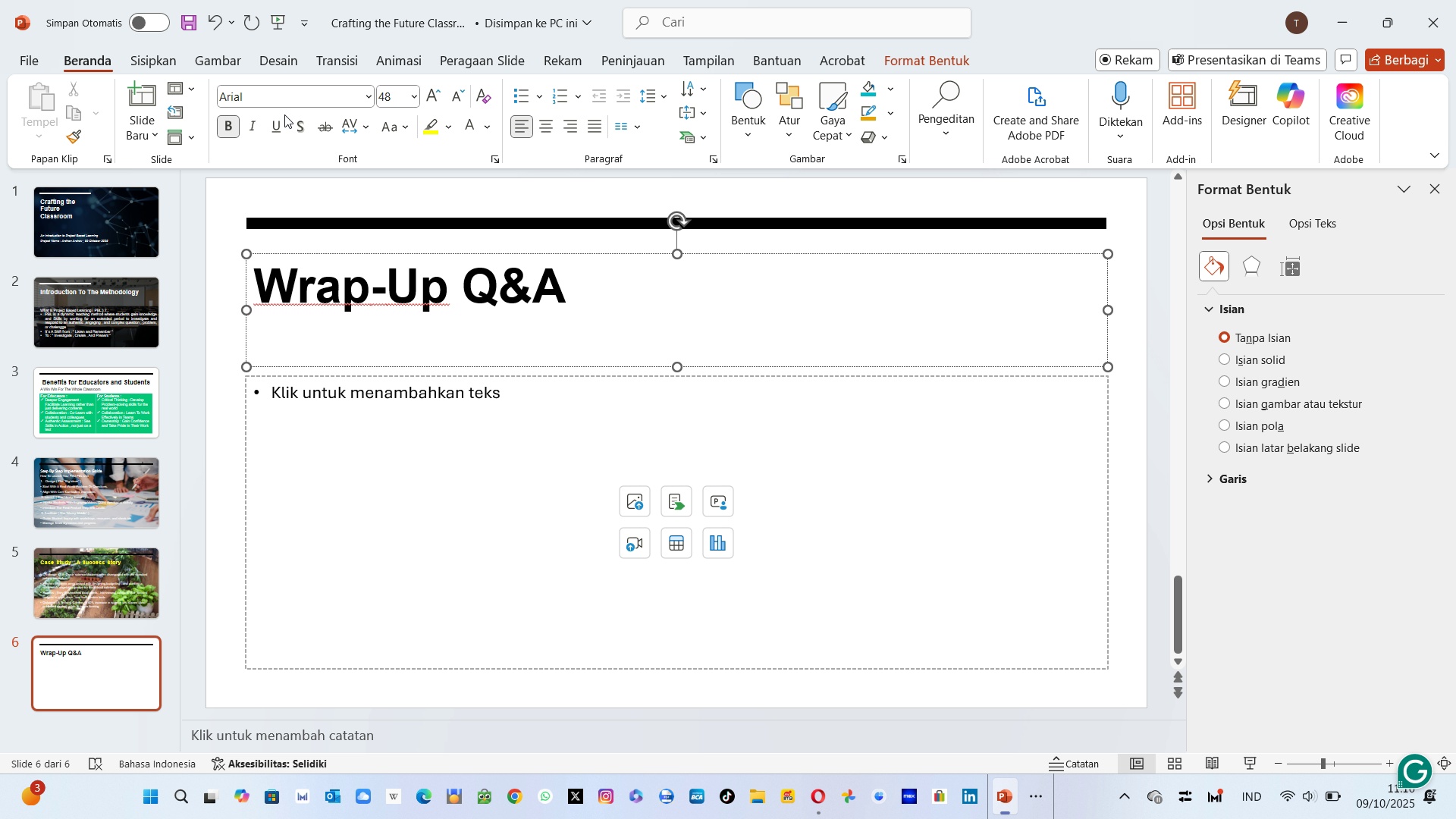 
wait(6.06)
 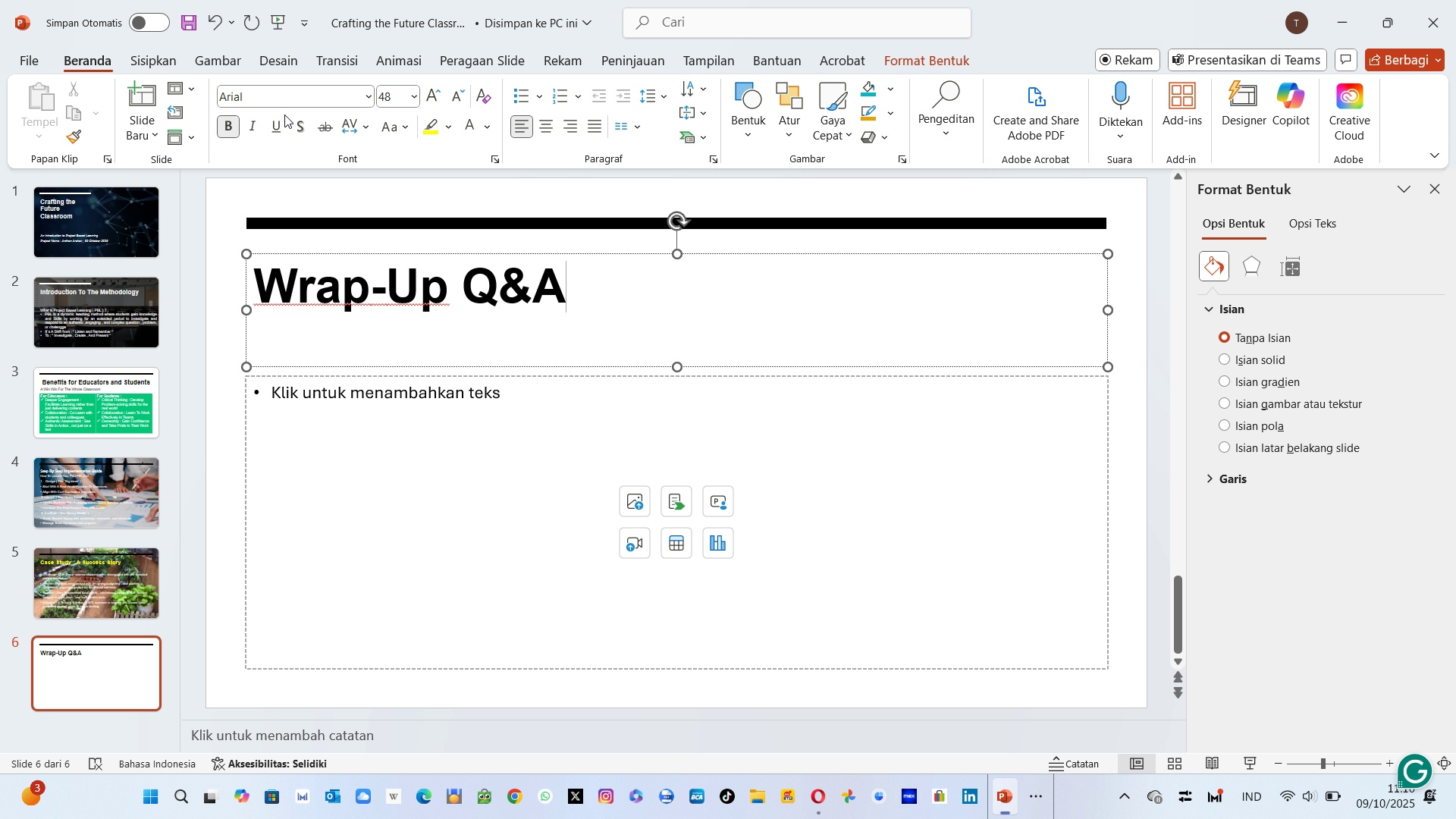 
left_click([1258, 397])
 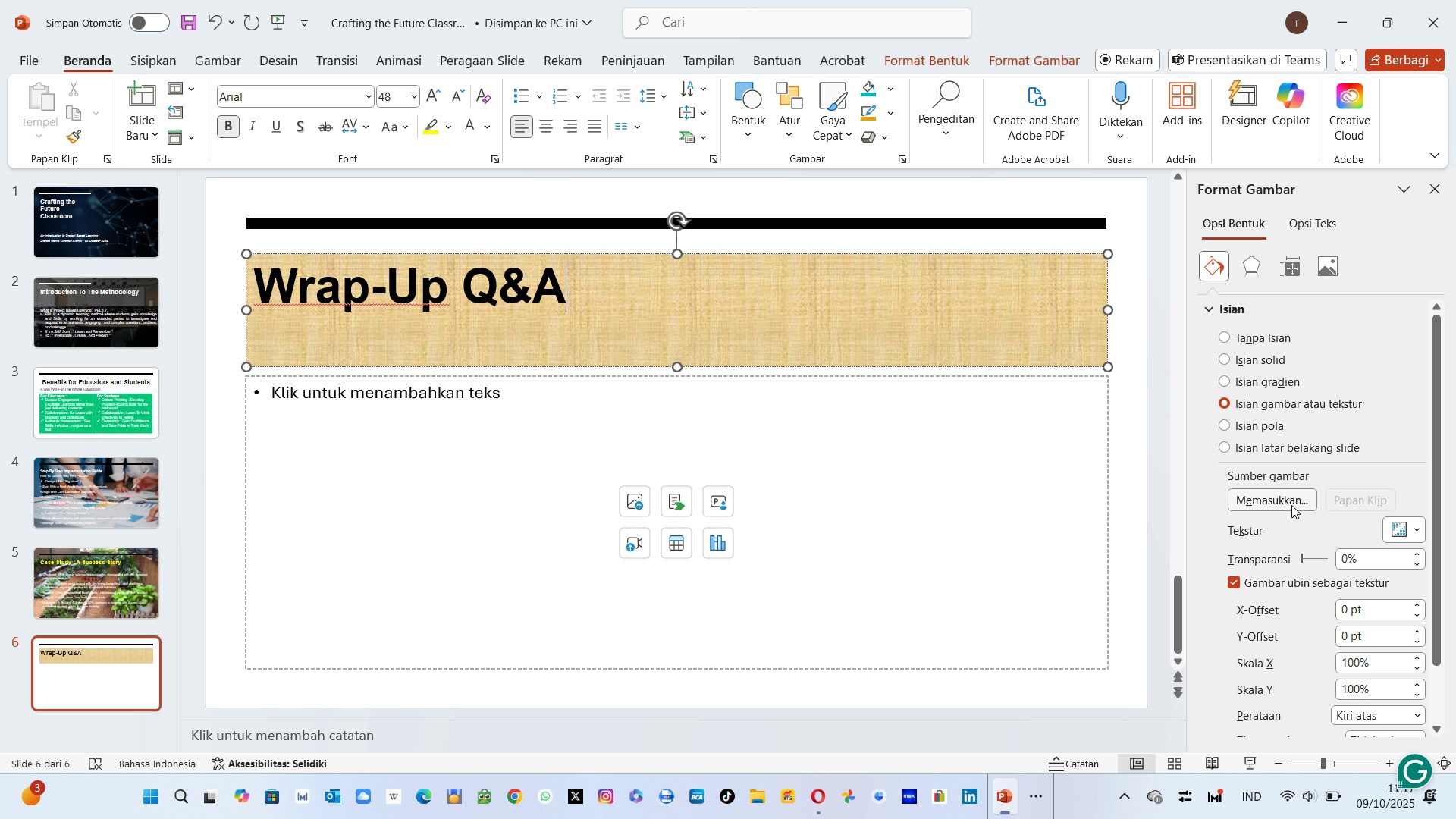 
left_click([1291, 505])
 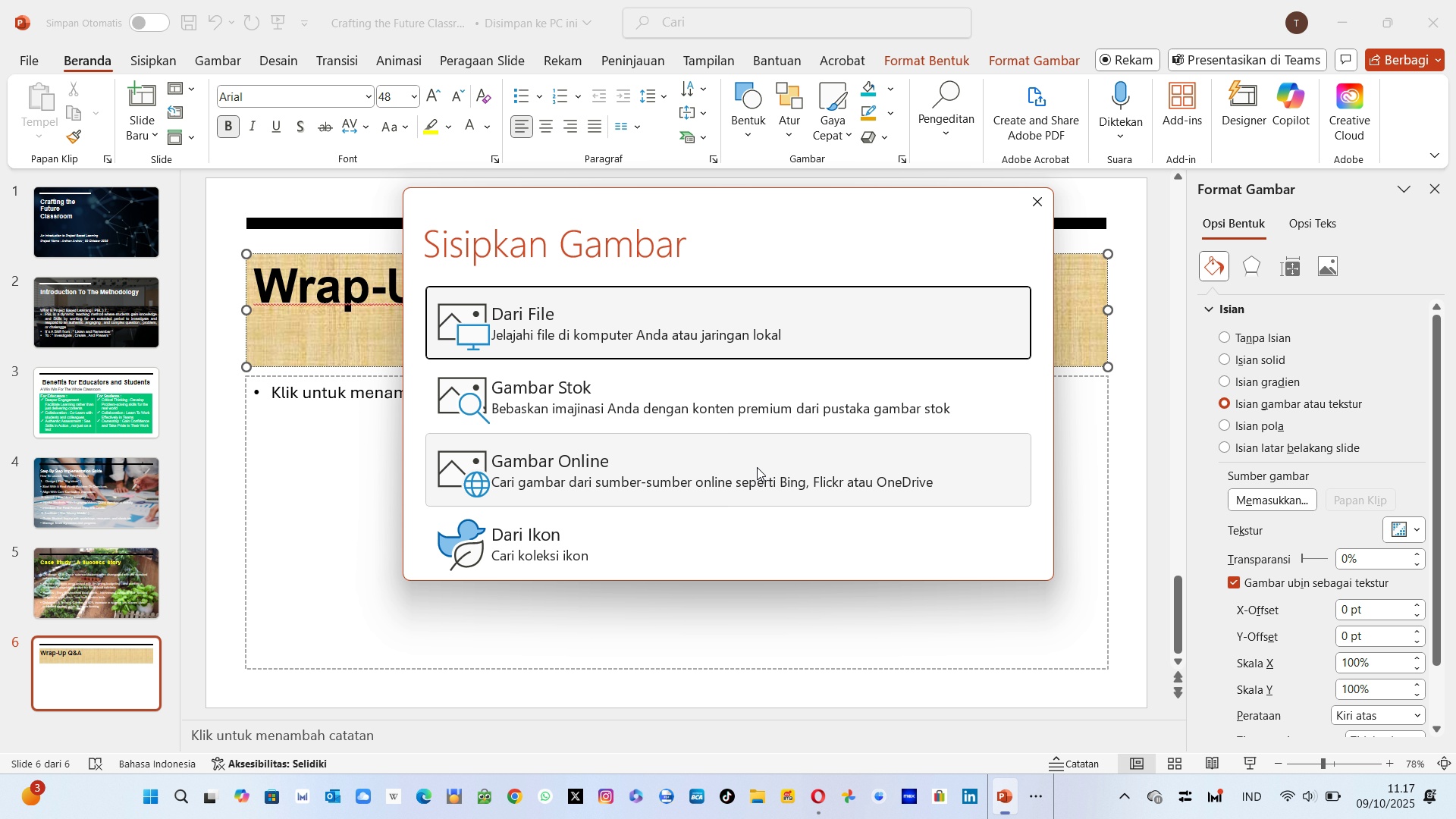 
left_click([756, 467])
 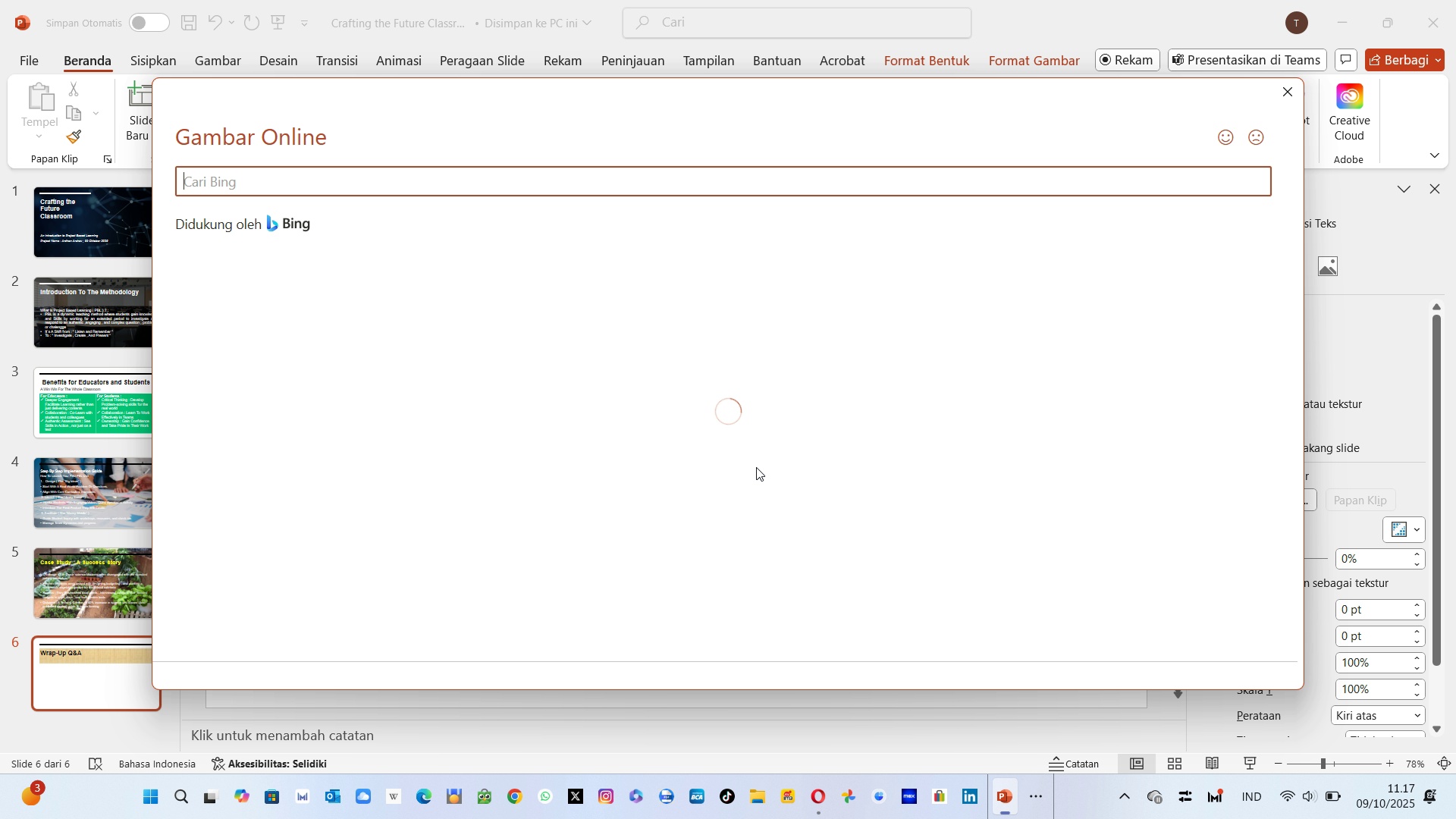 
wait(8.83)
 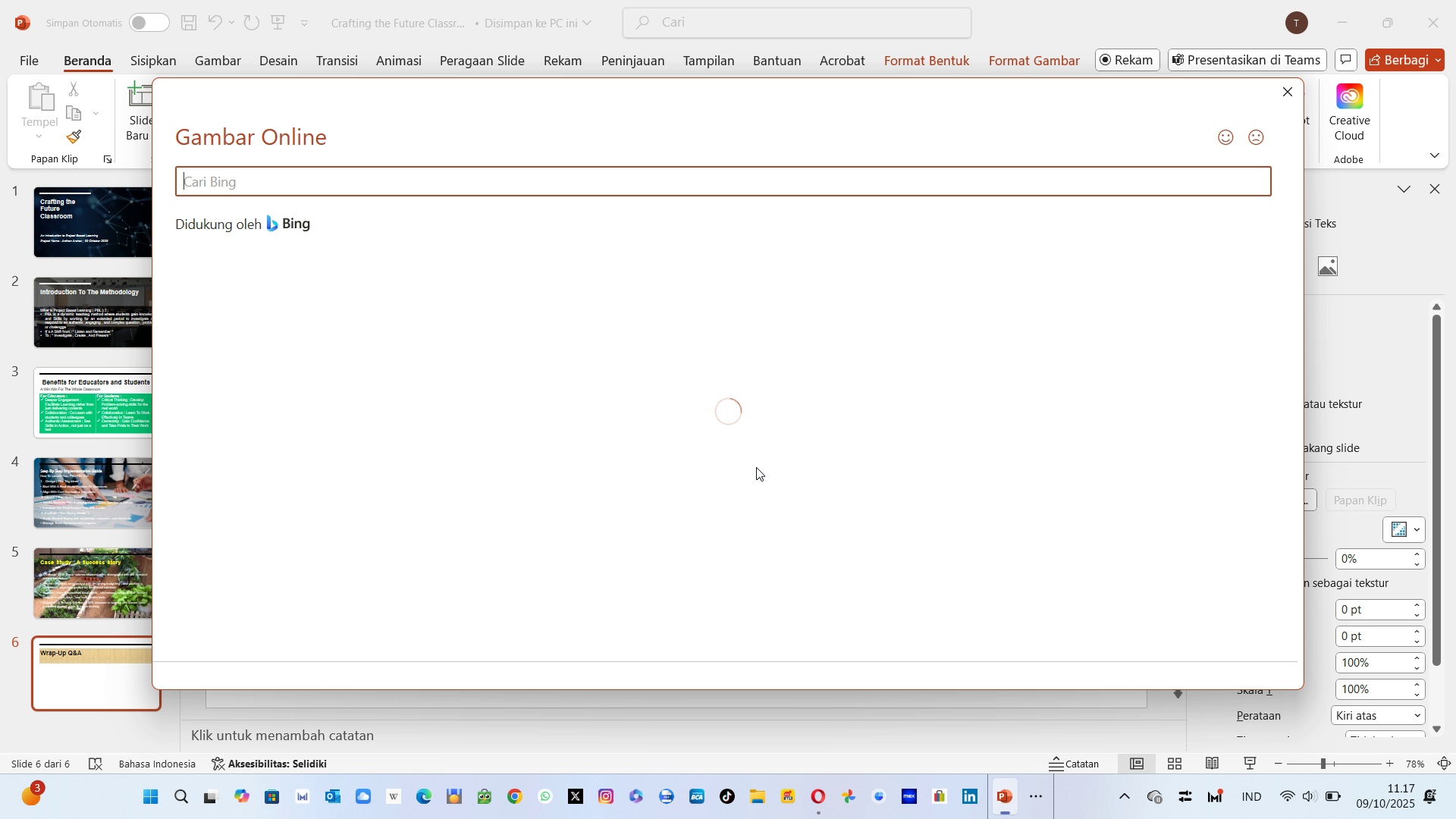 
type(simple)
 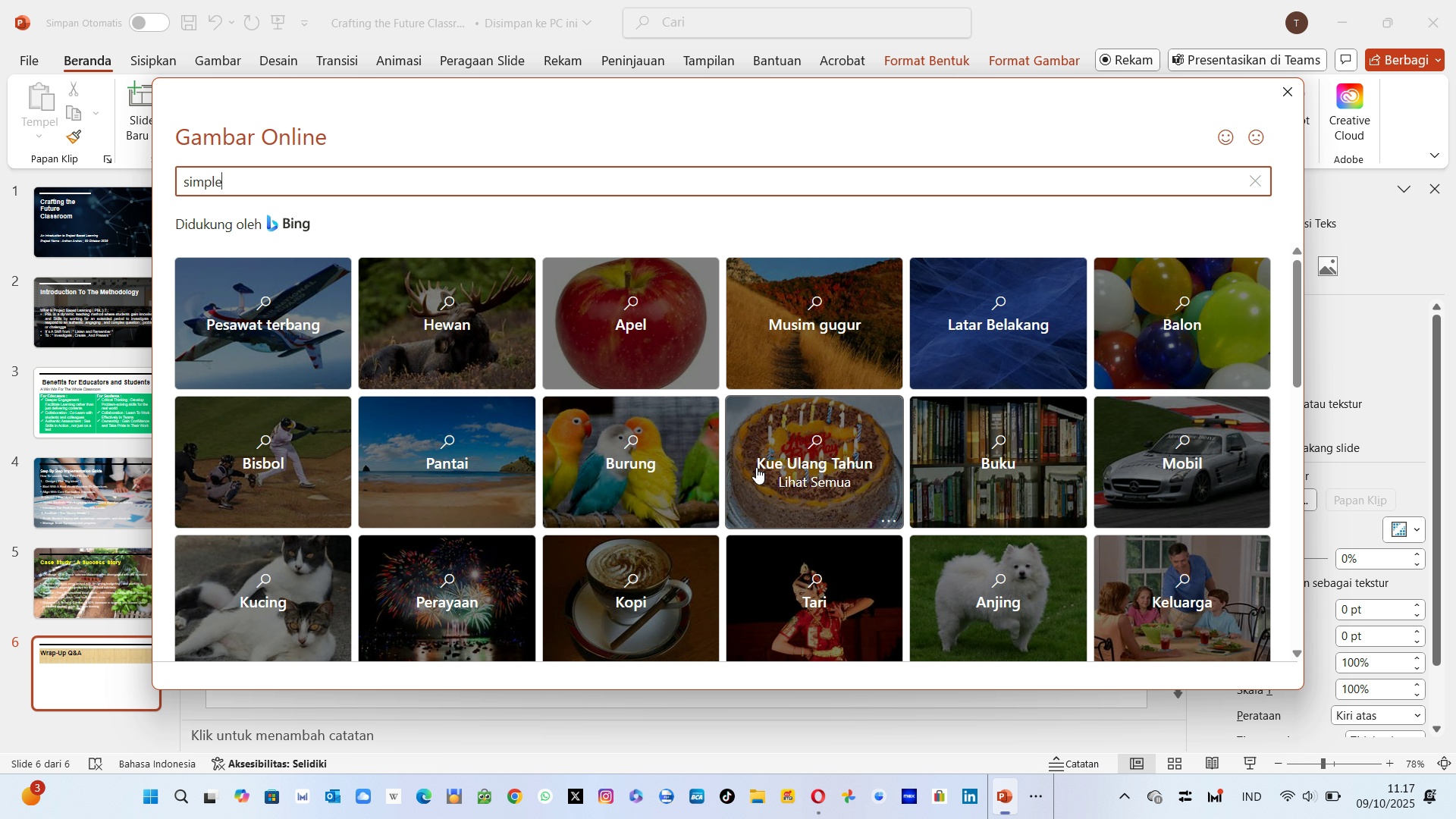 
key(Enter)
 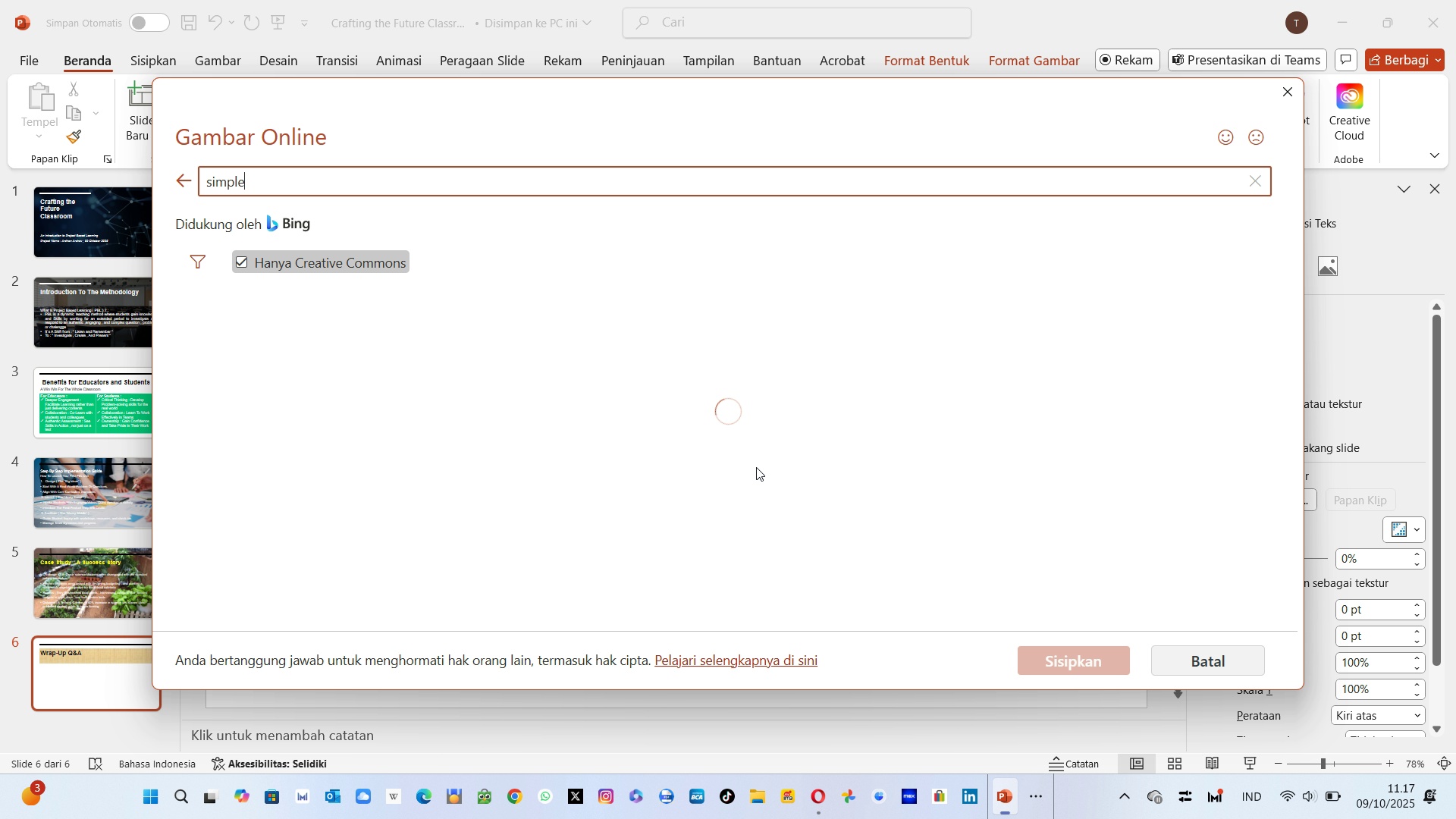 
mouse_move([457, 331])
 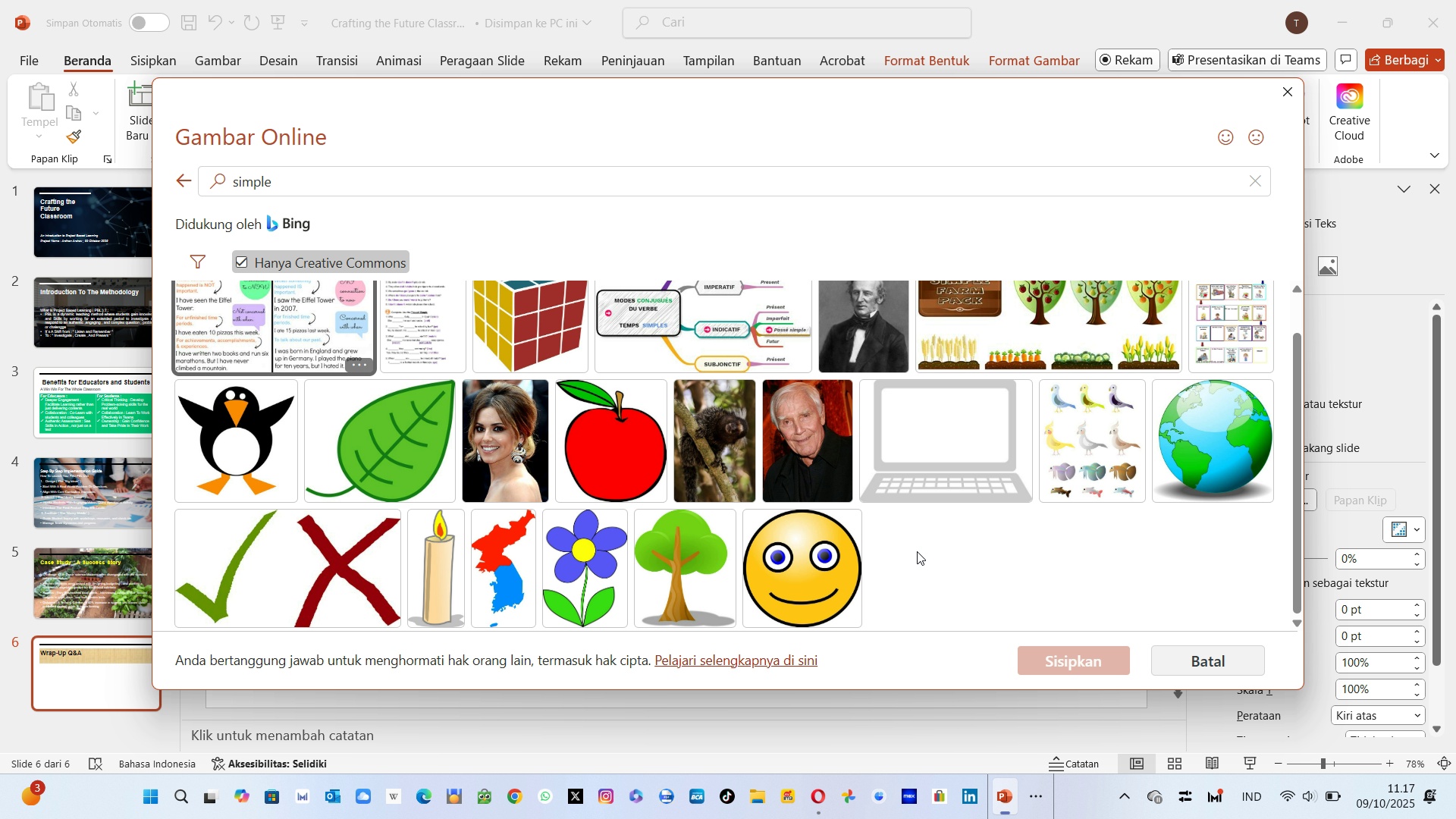 
wait(8.94)
 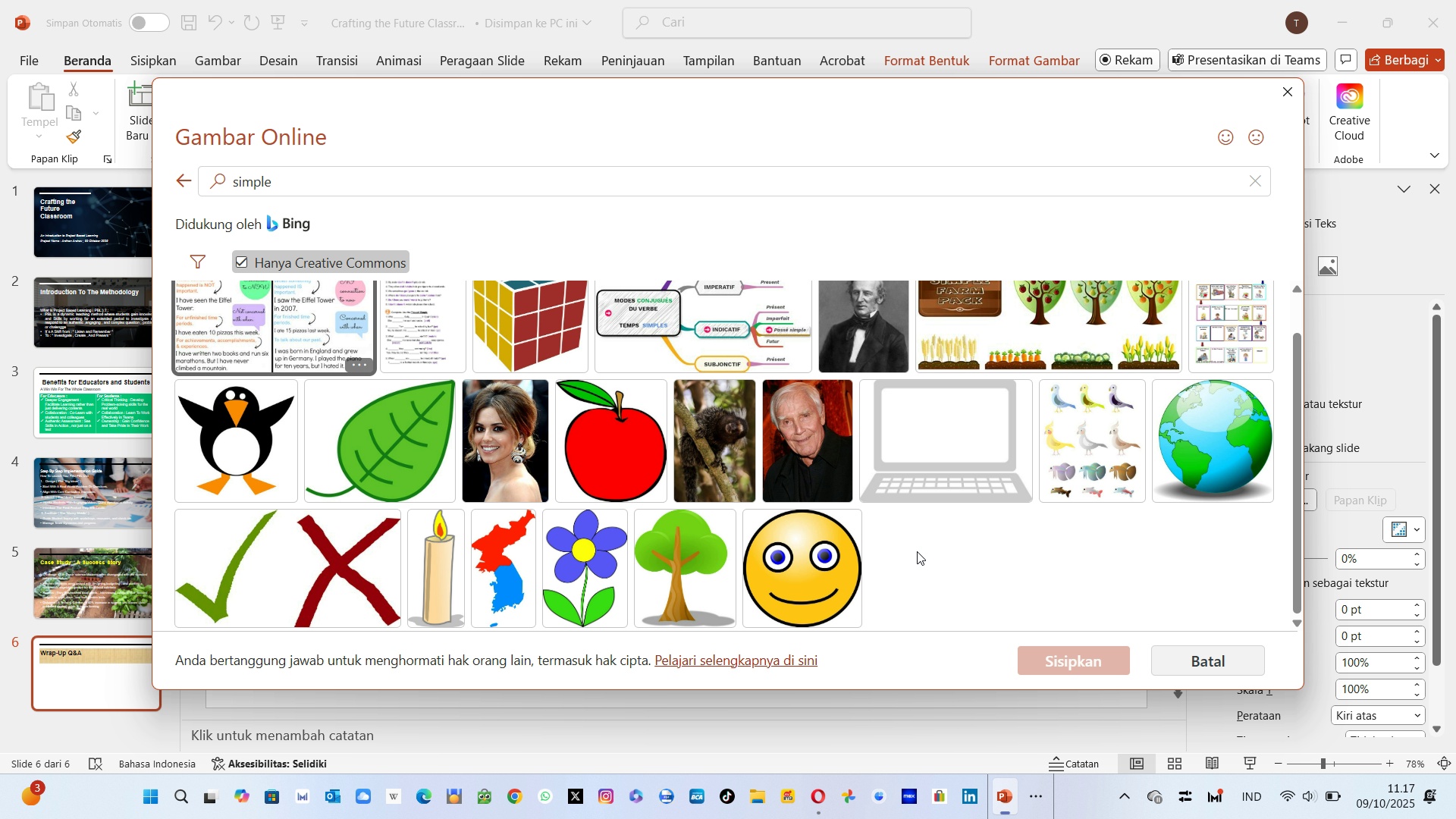 
mouse_move([1238, 469])
 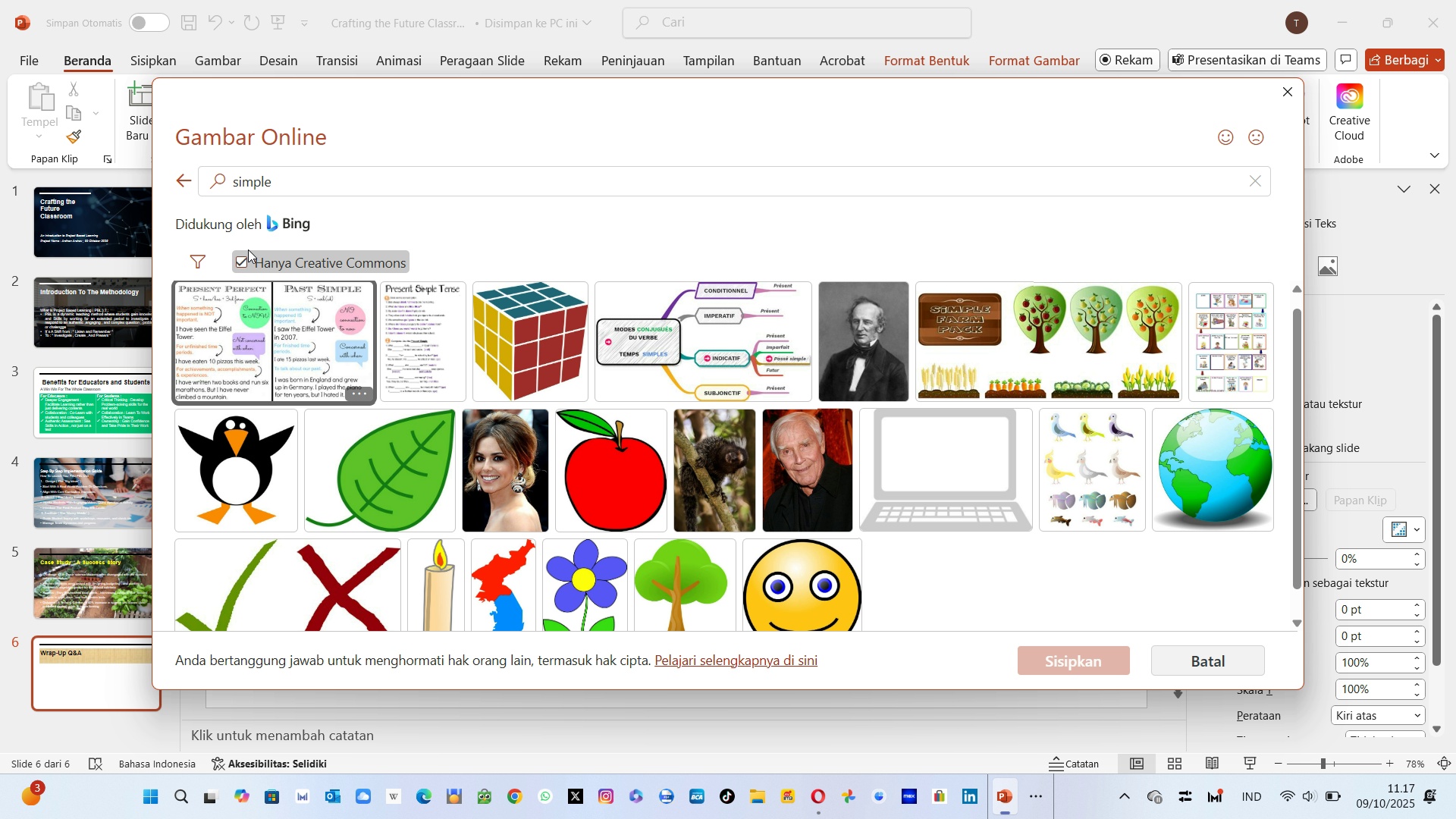 
left_click([236, 260])
 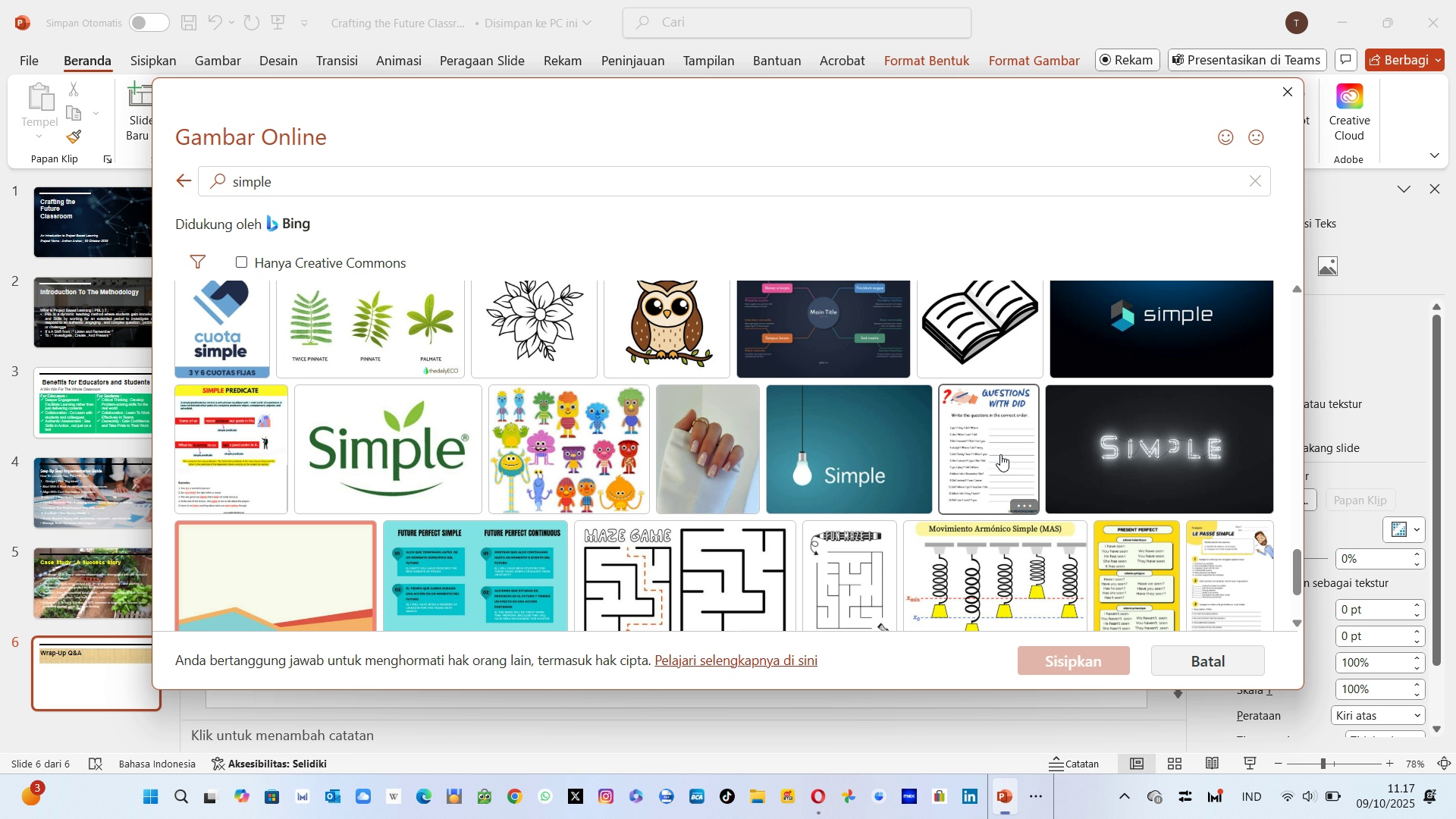 
wait(33.79)
 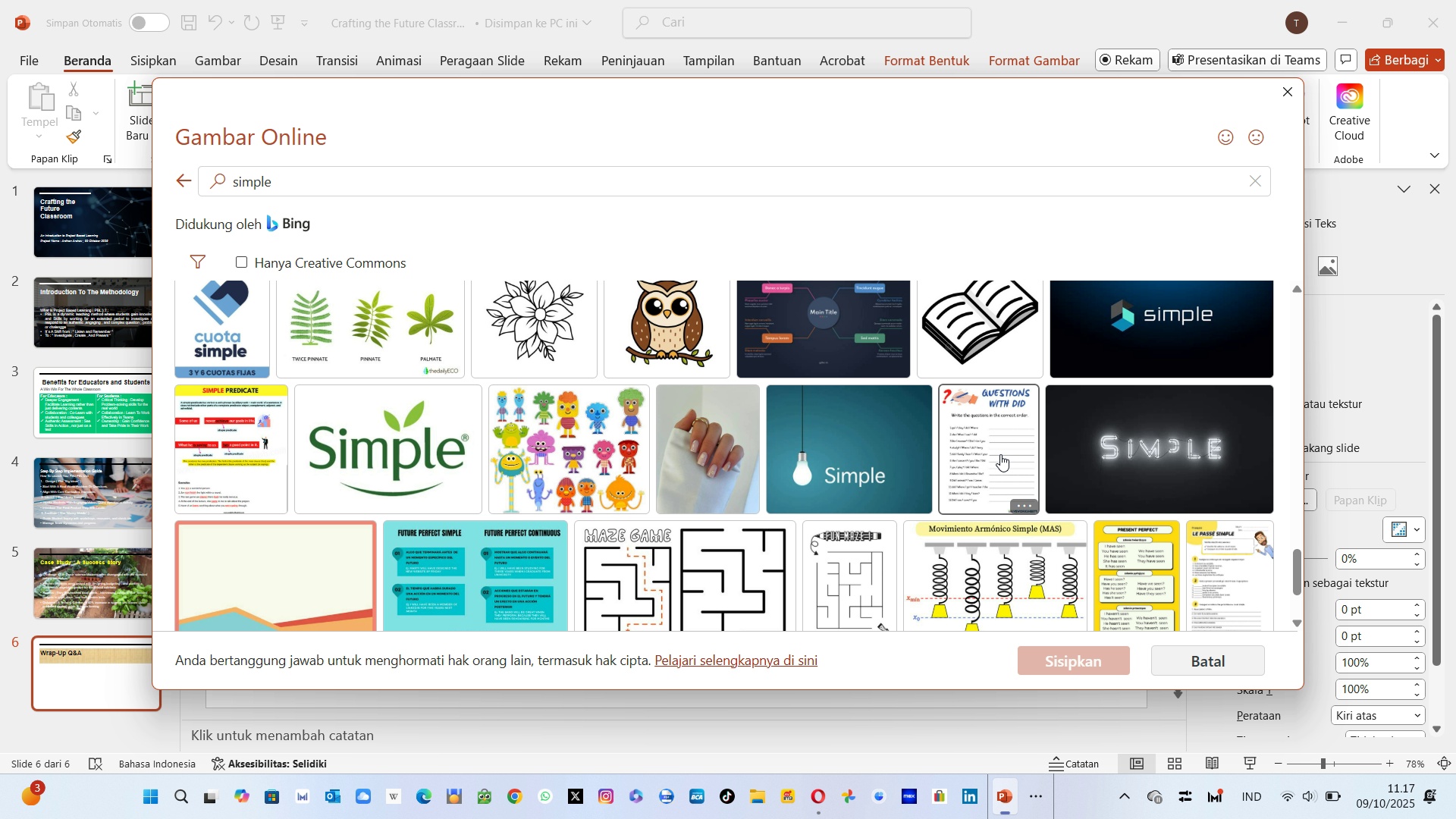 
left_click([804, 575])
 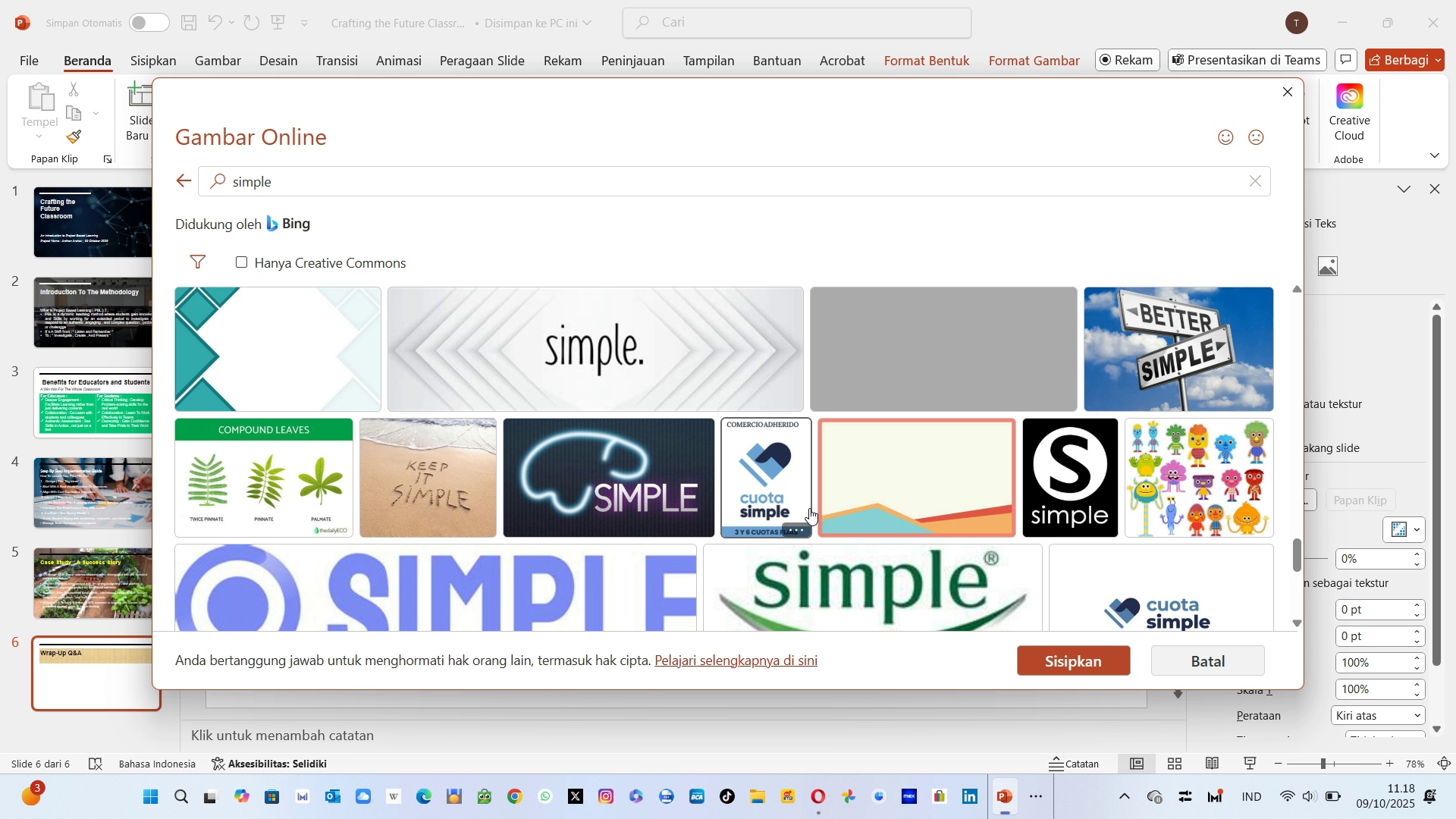 
wait(14.27)
 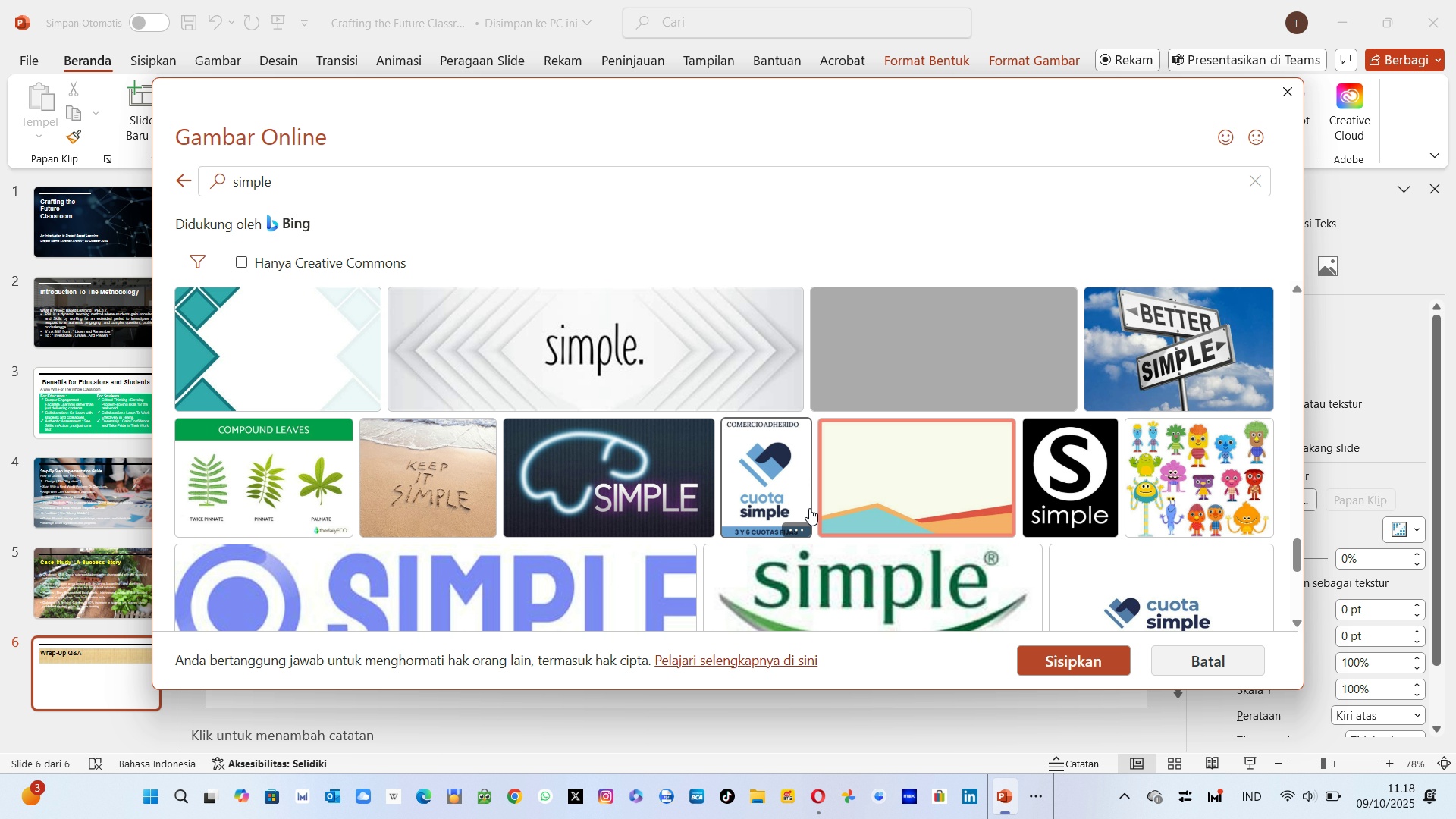 
mouse_move([802, 420])
 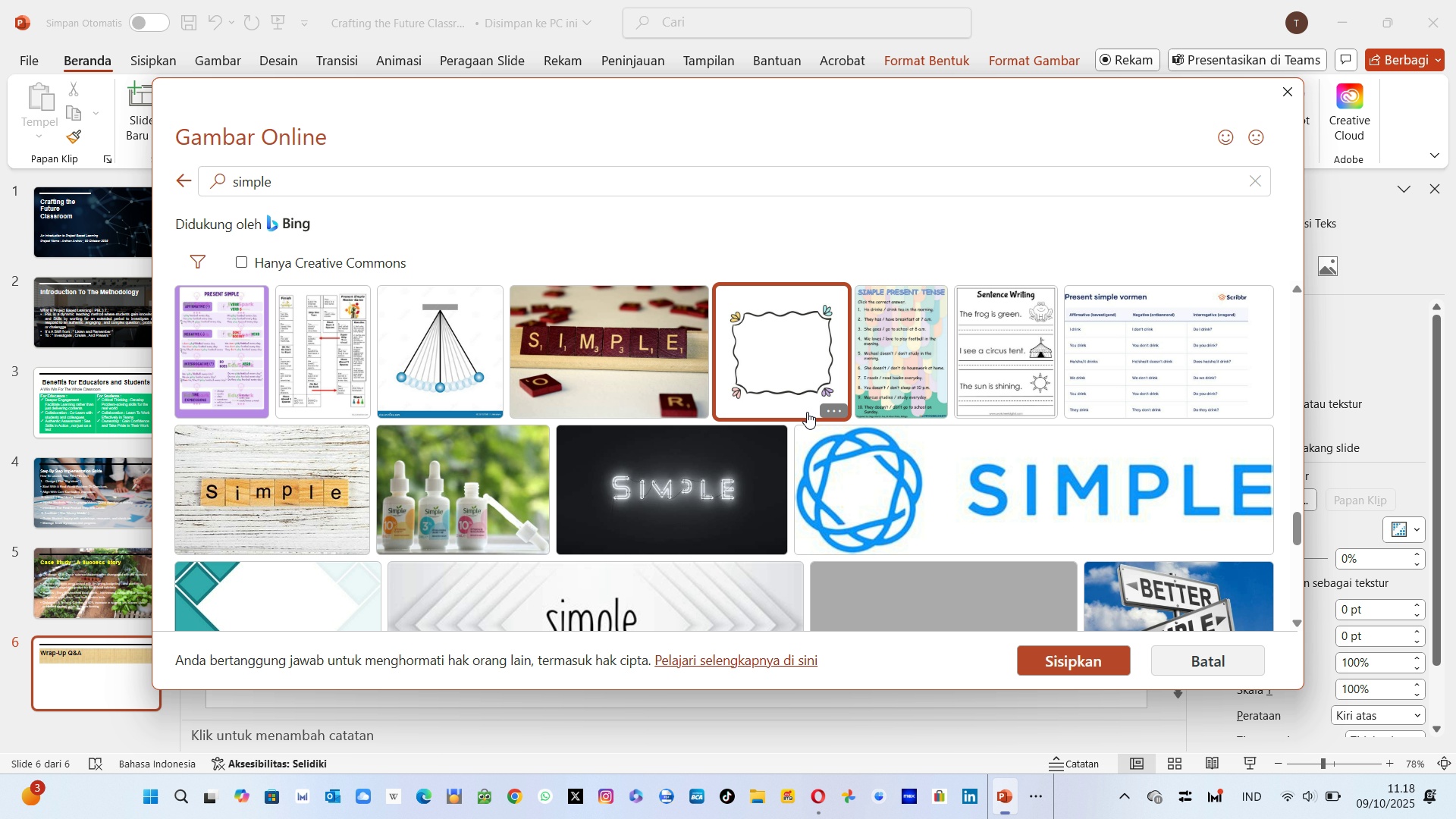 
left_click([807, 412])
 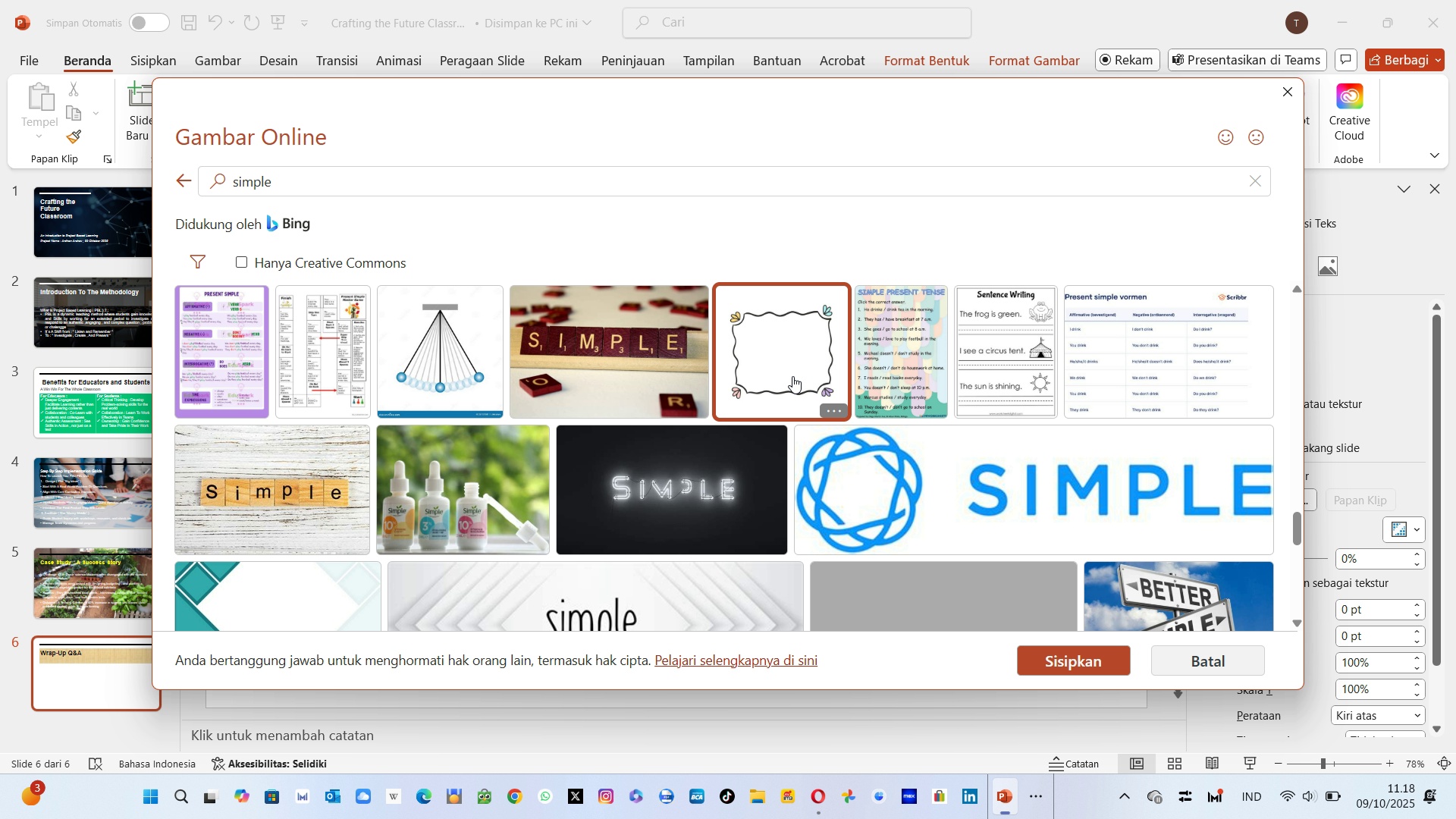 
left_click([792, 376])
 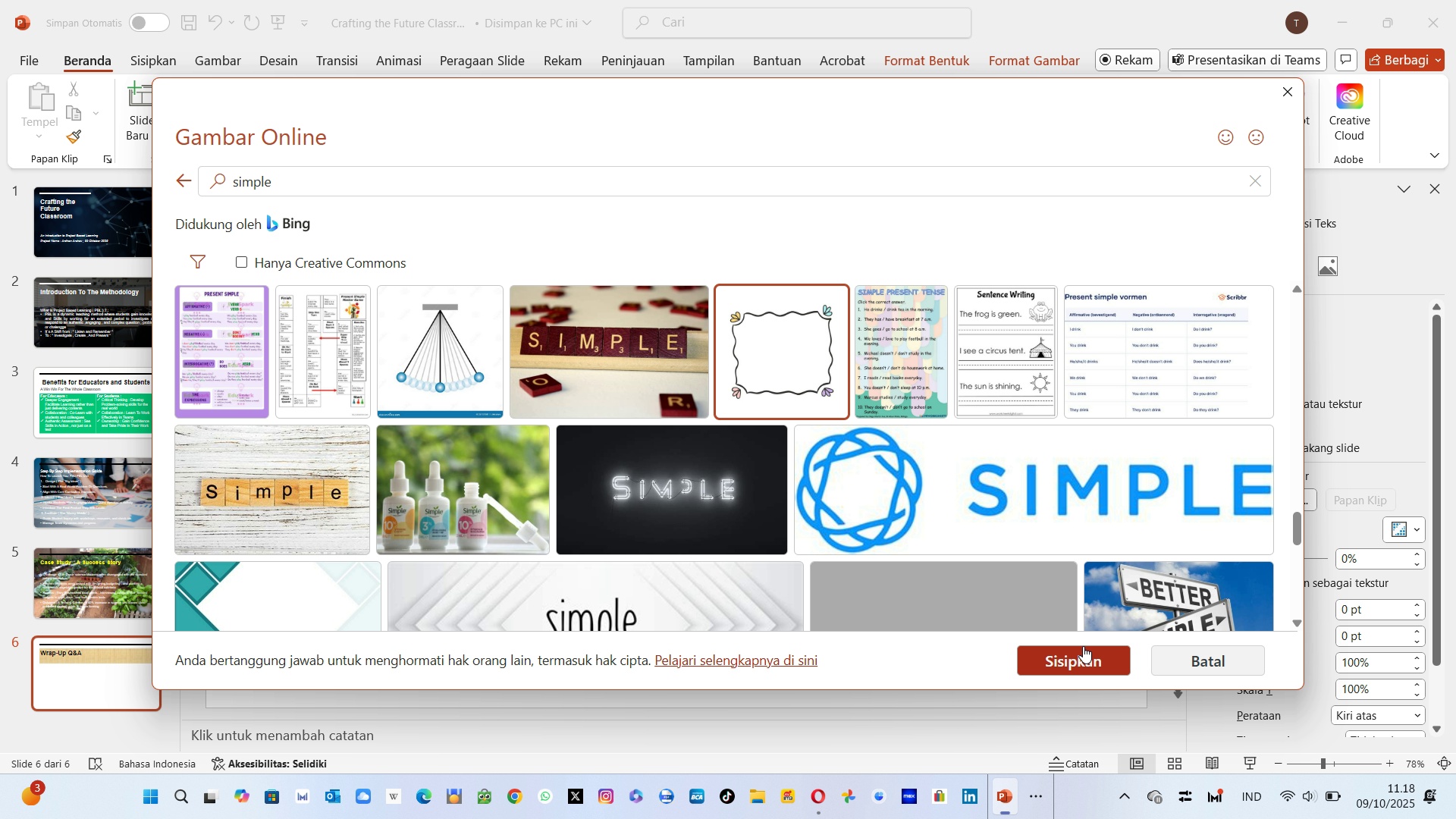 
left_click([1083, 646])
 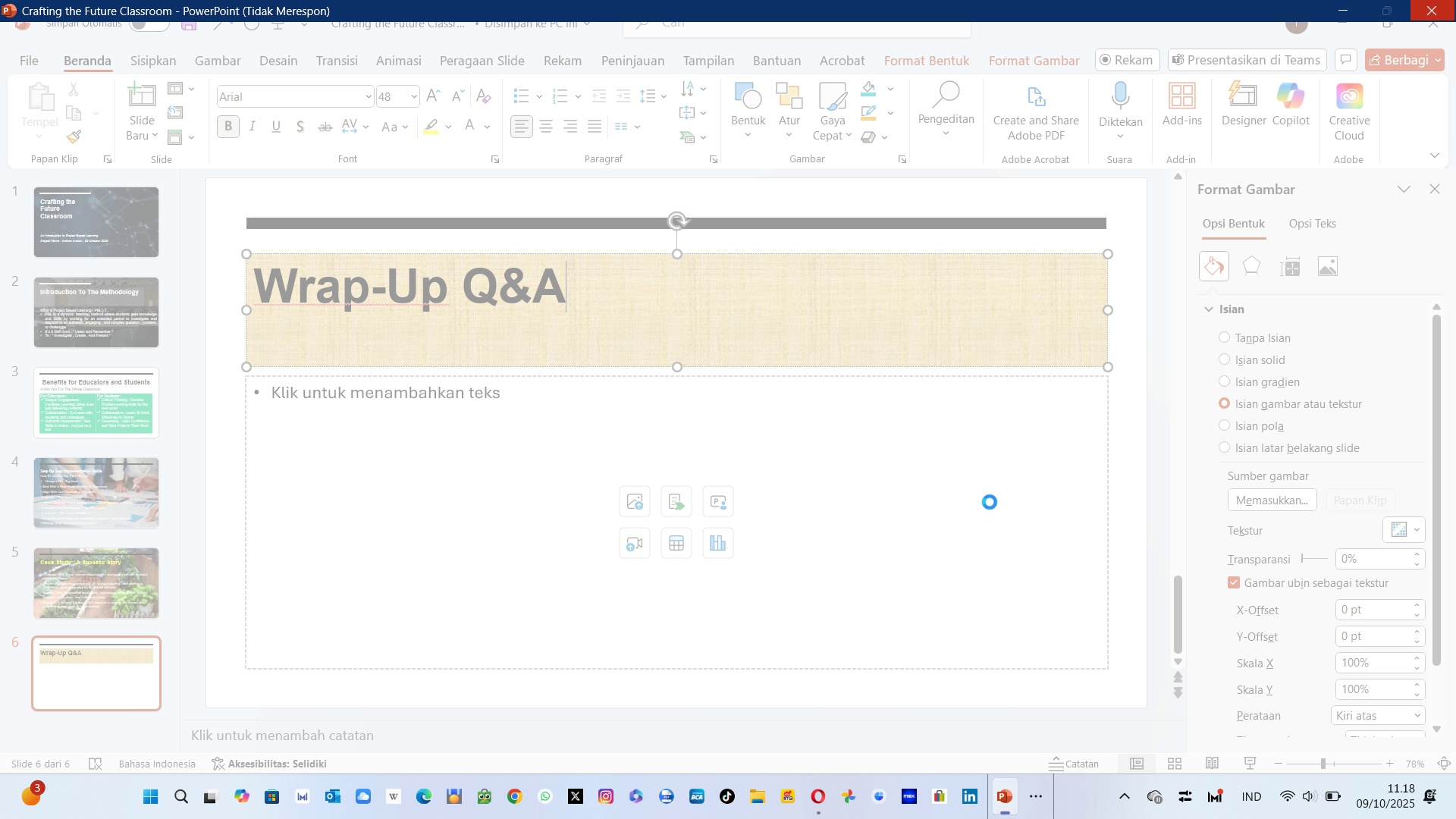 
wait(25.0)
 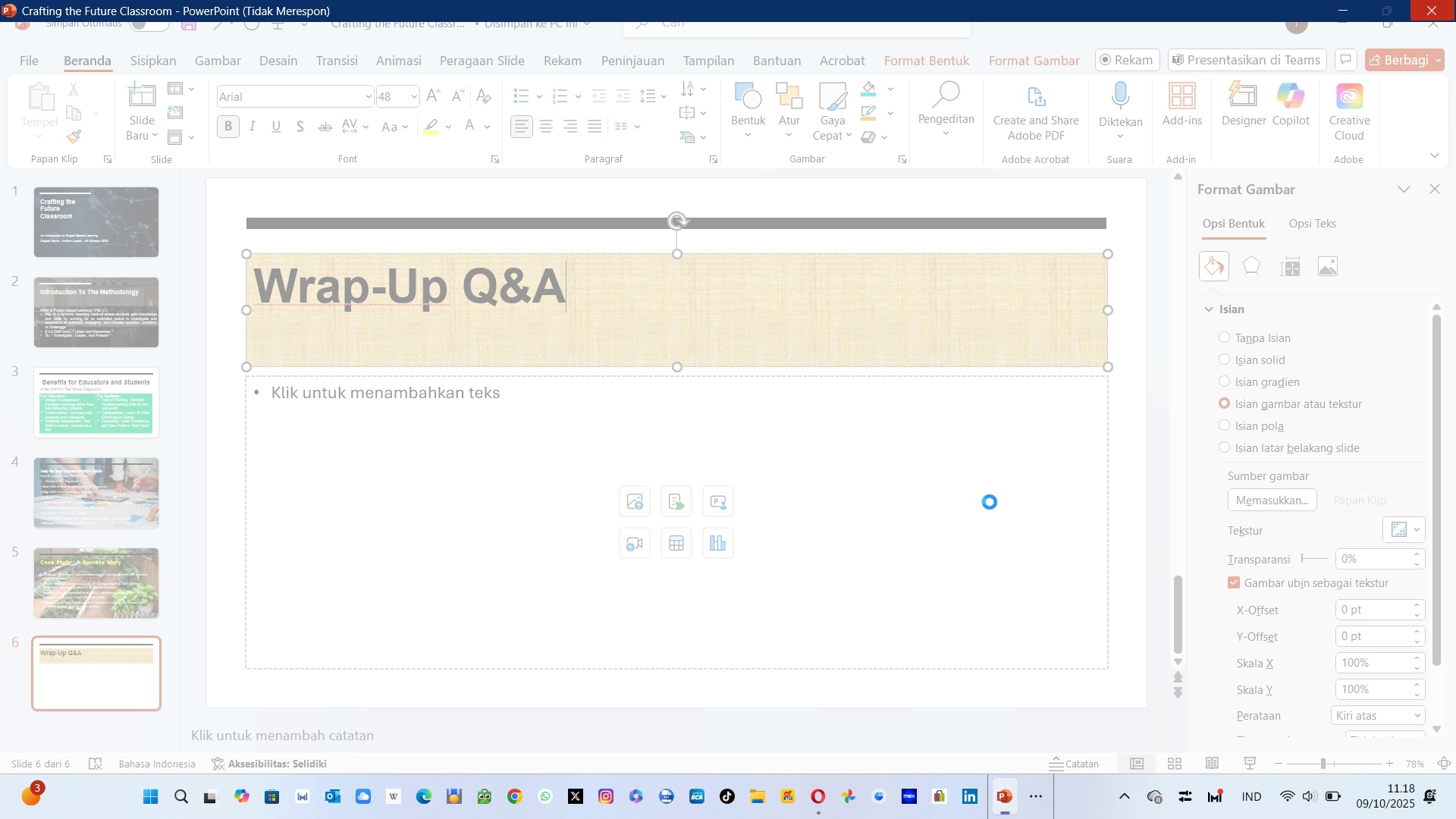 
key(Tab)